 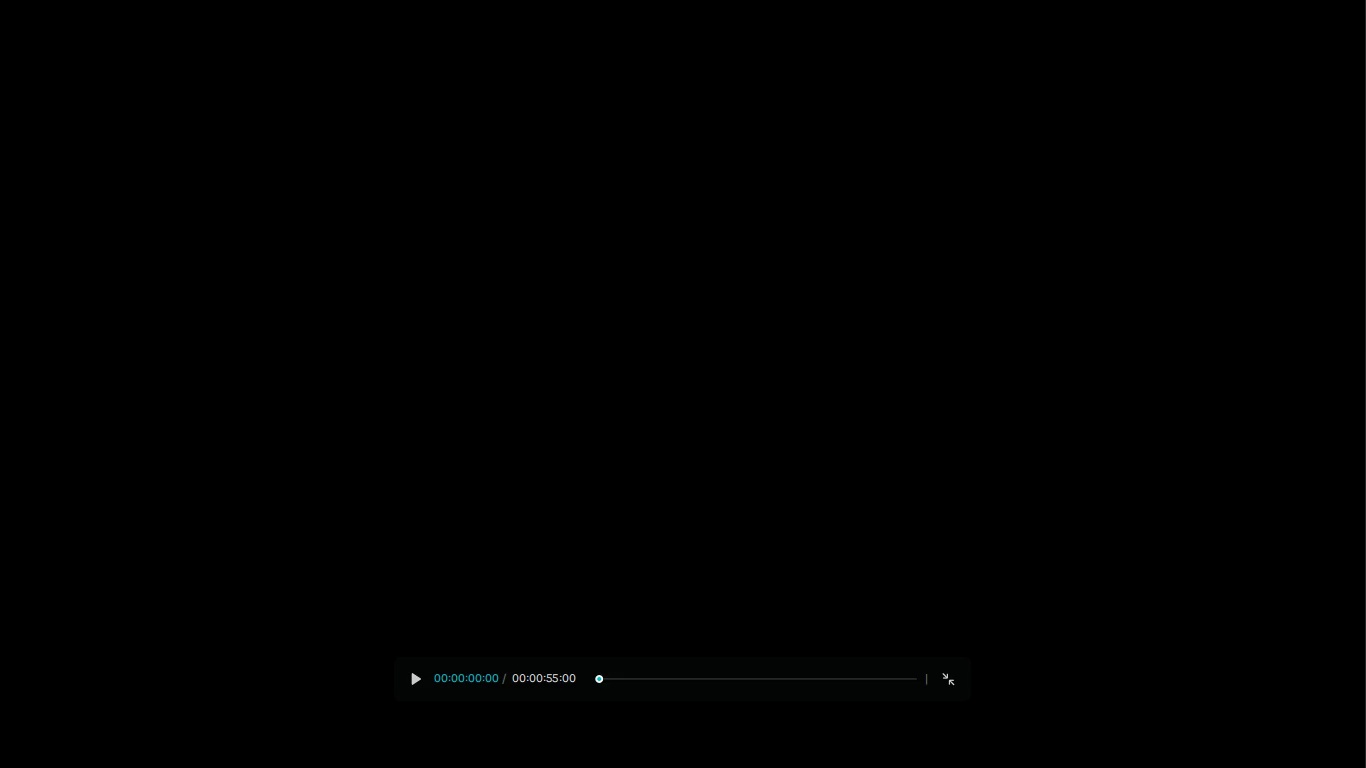 
left_click([414, 676])
 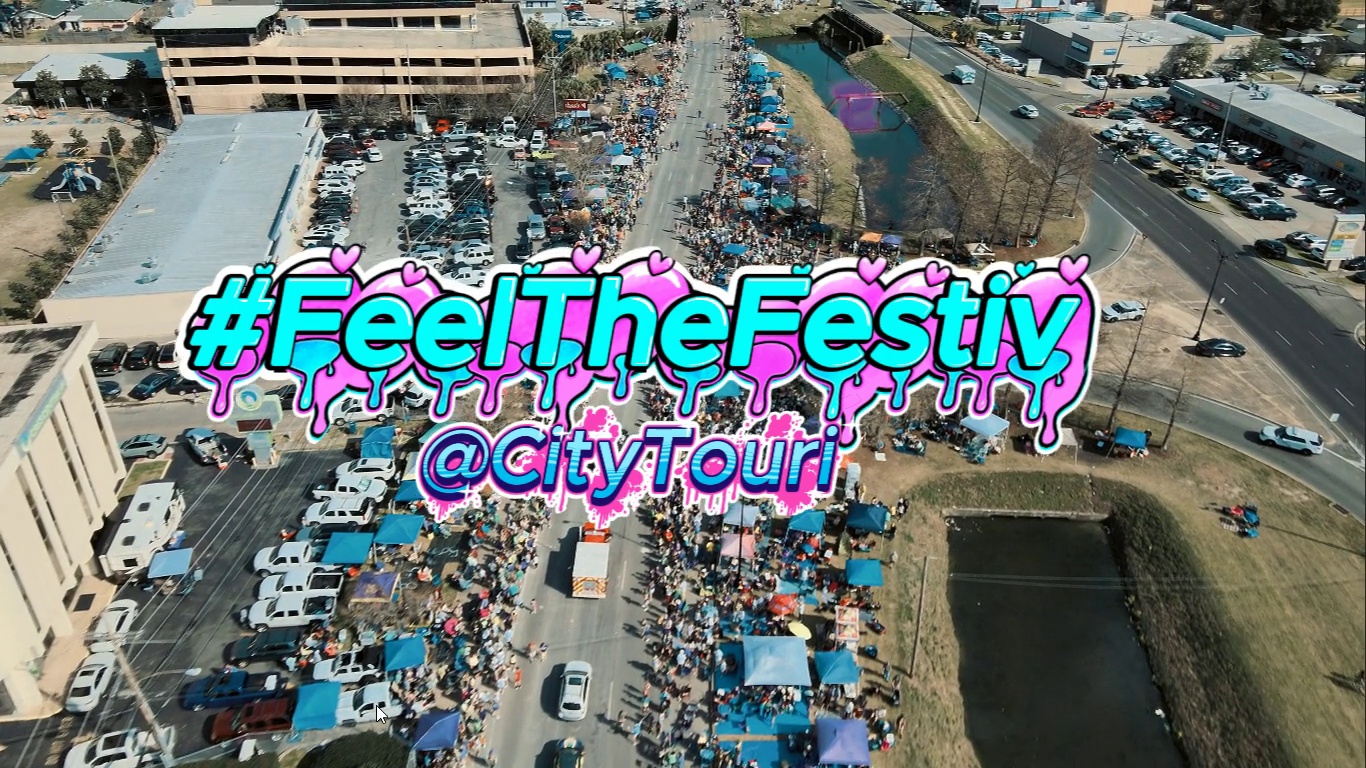 
wait(8.15)
 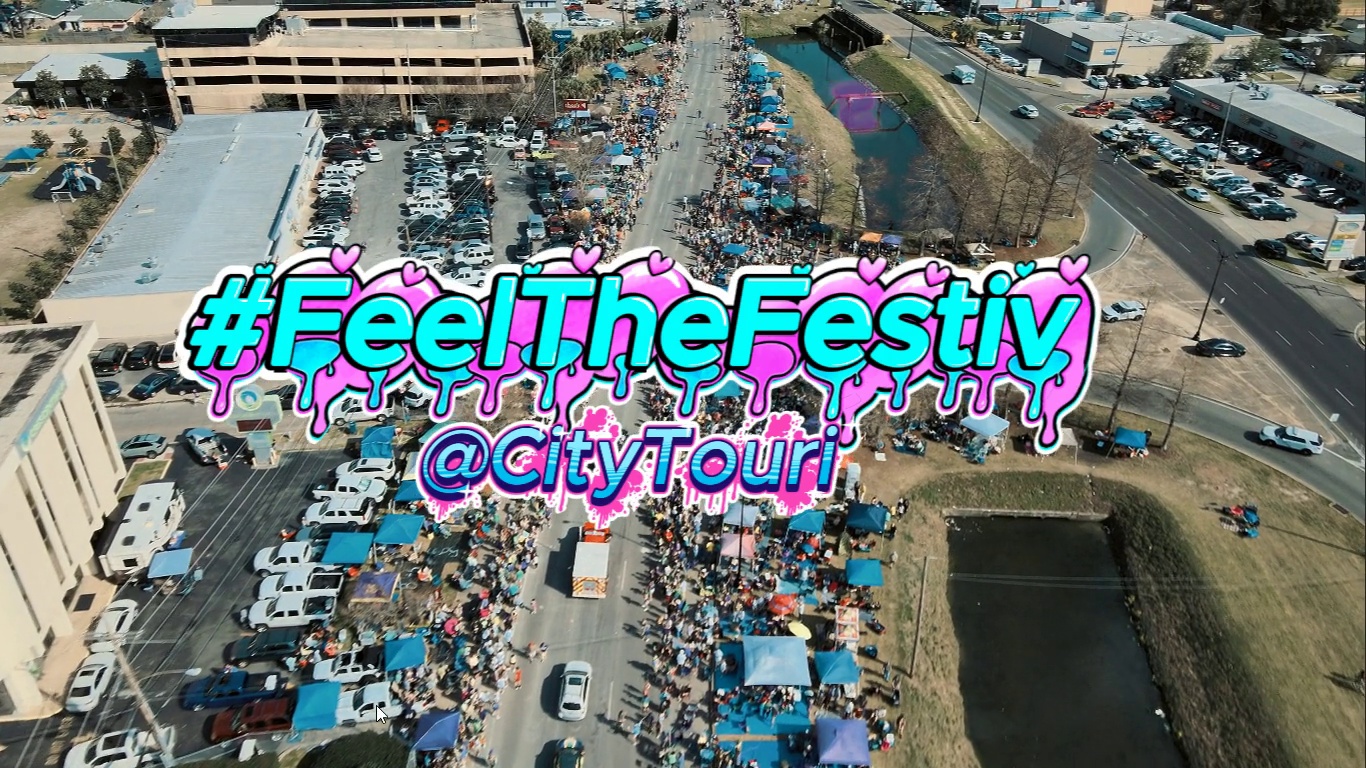 
key(Escape)
 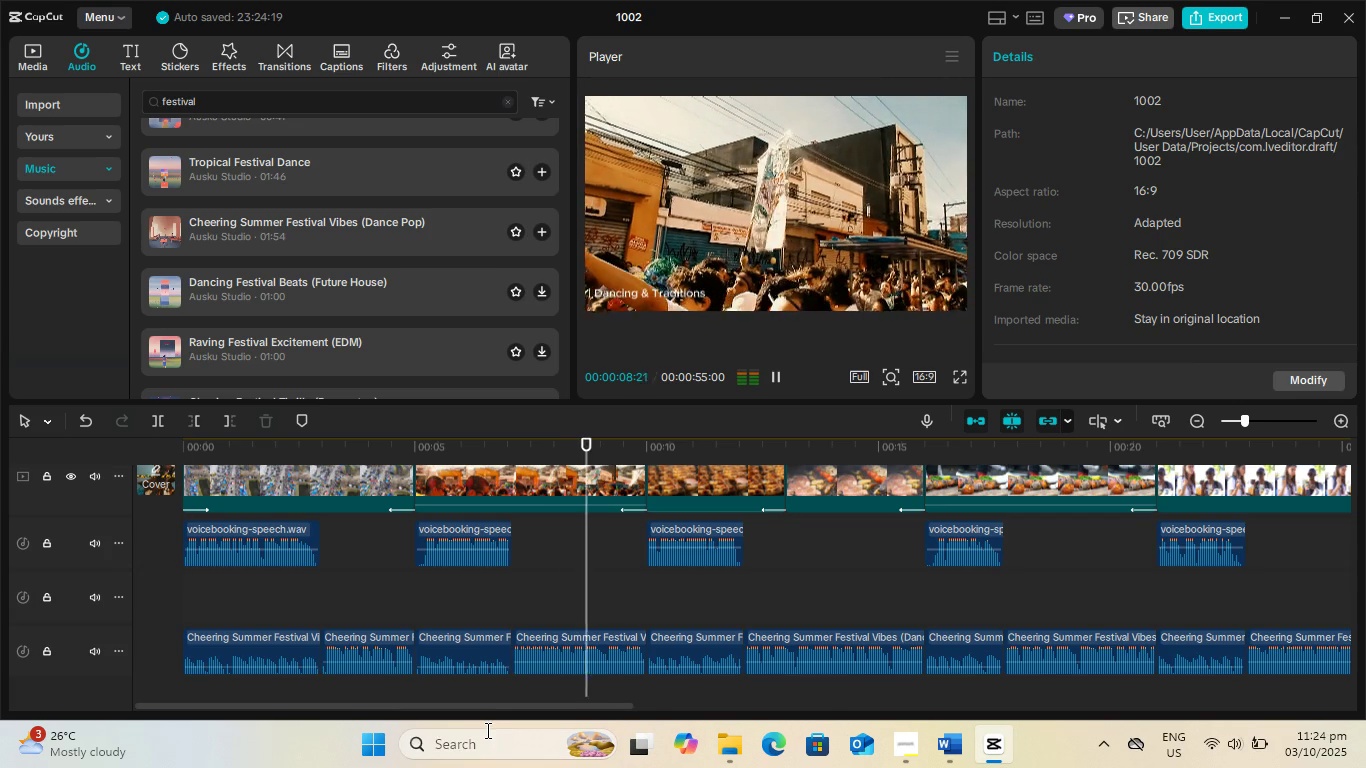 
key(Space)
 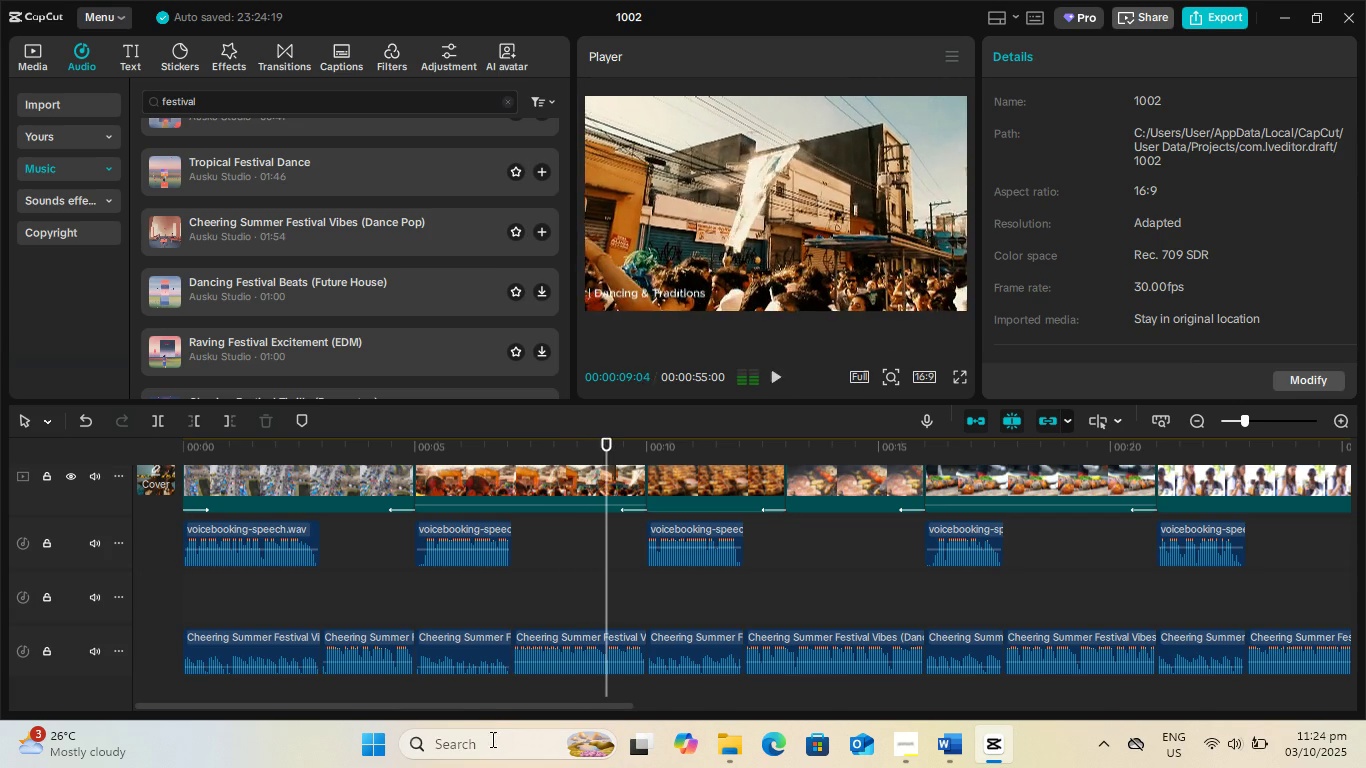 
key(Space)
 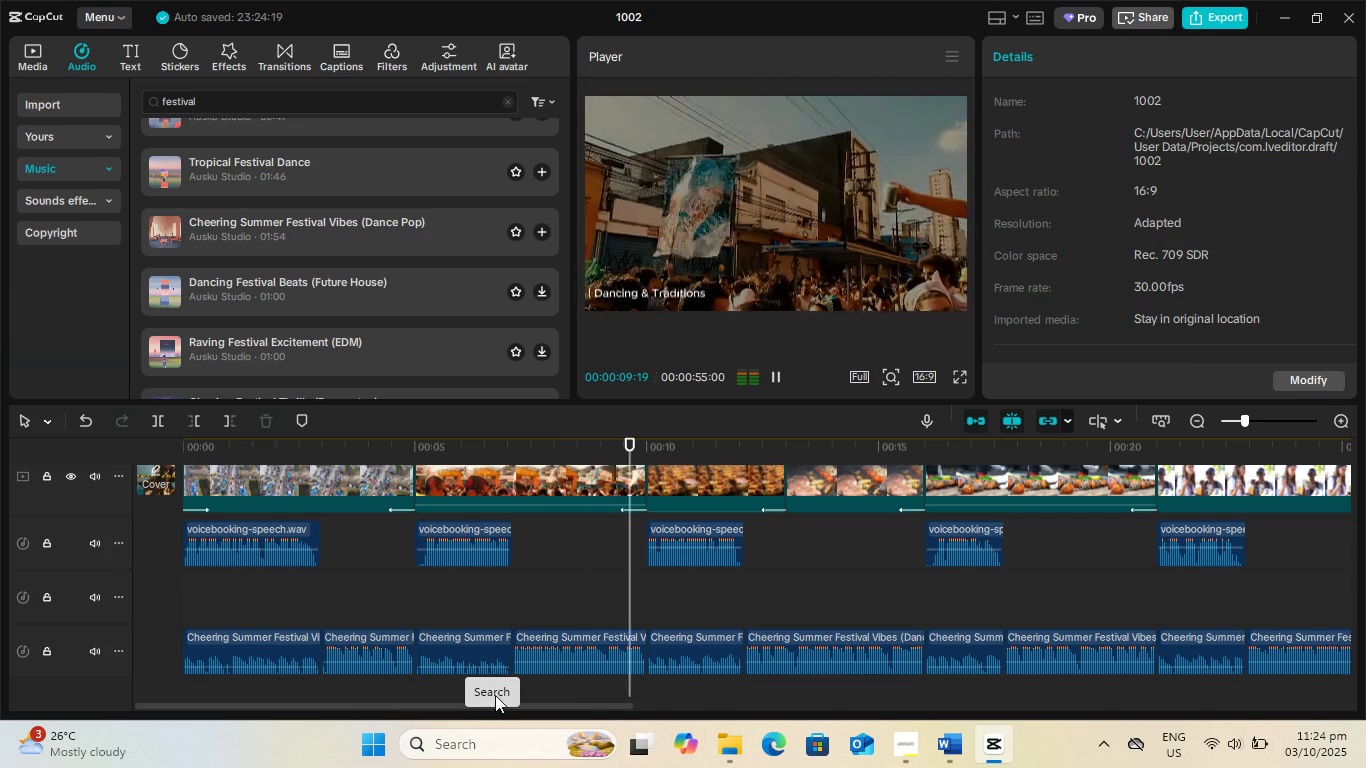 
key(Space)
 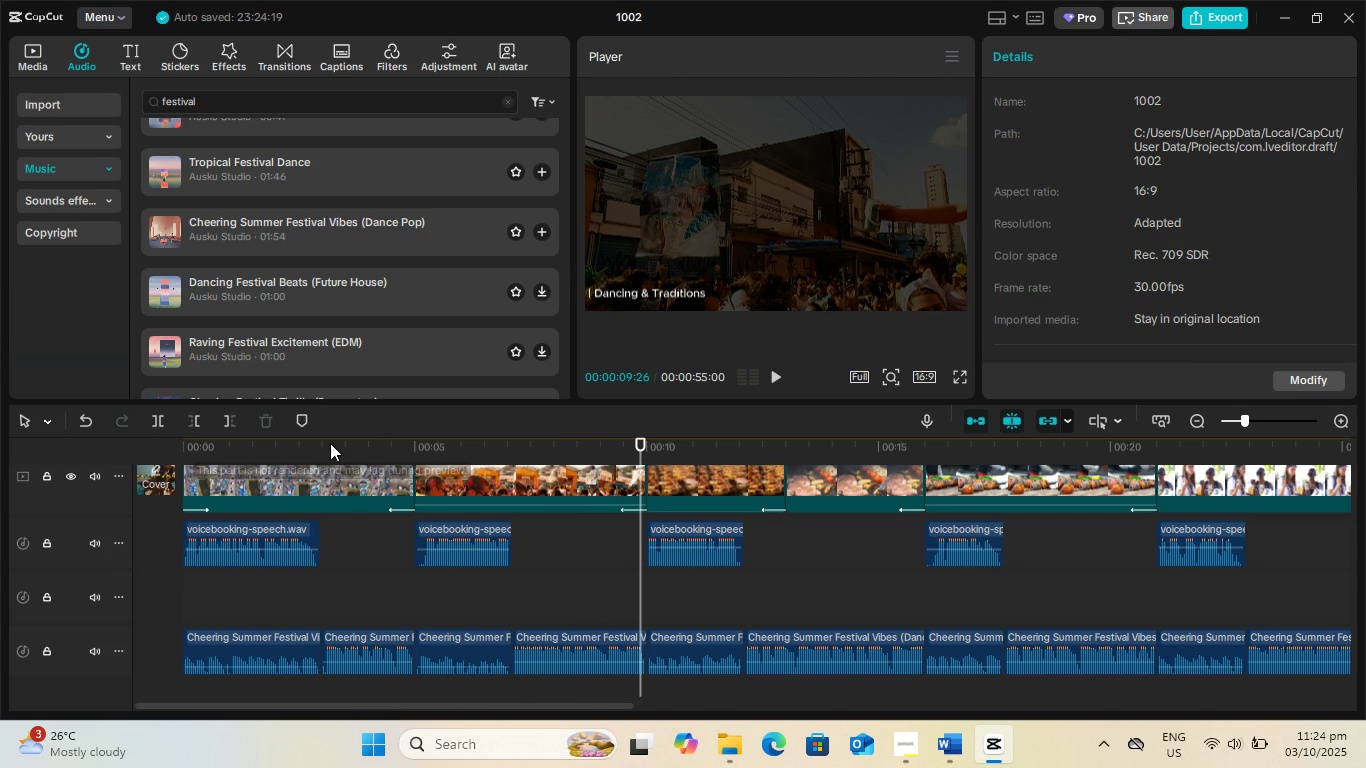 
left_click([330, 443])